 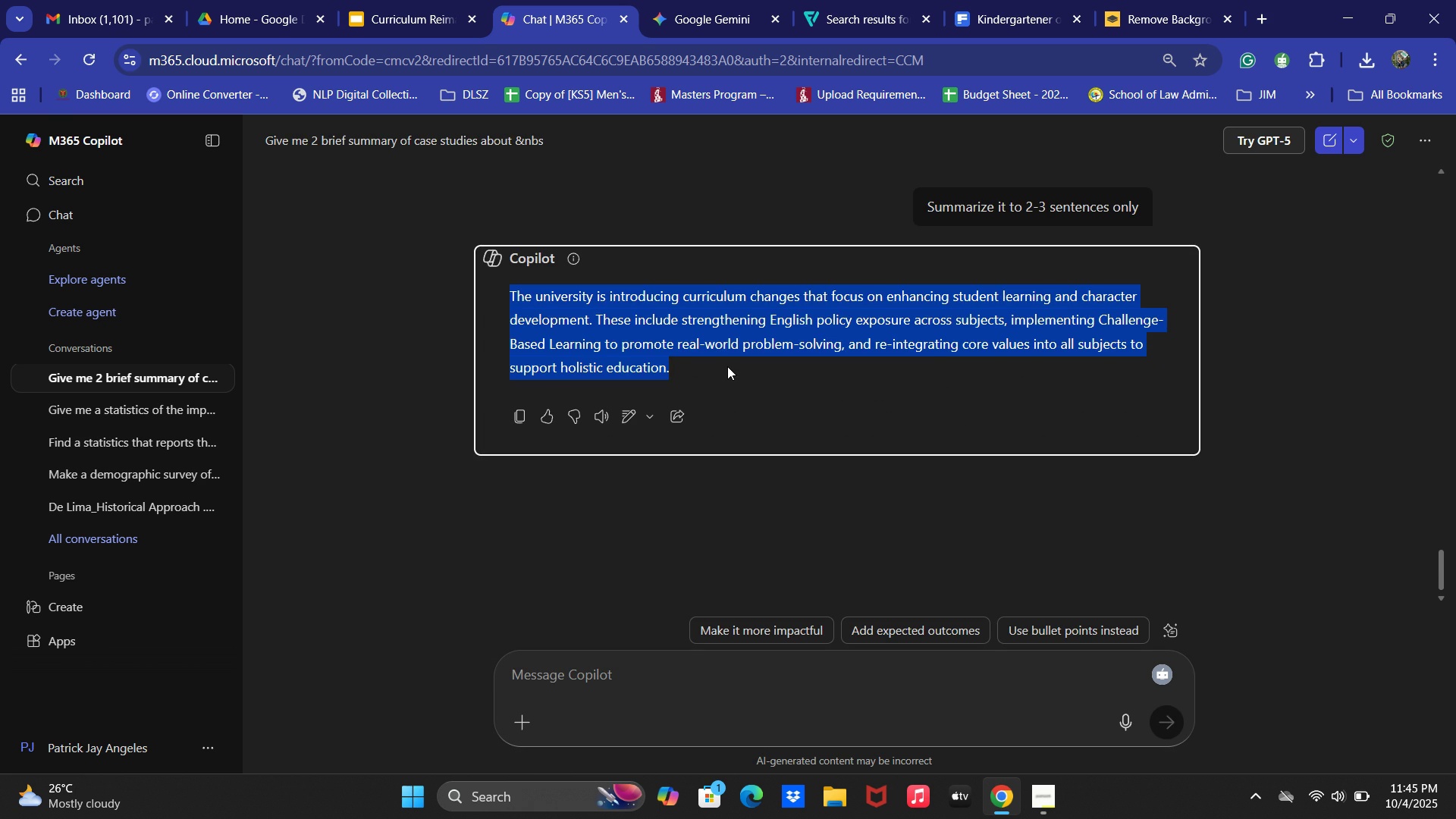 
key(Control+C)
 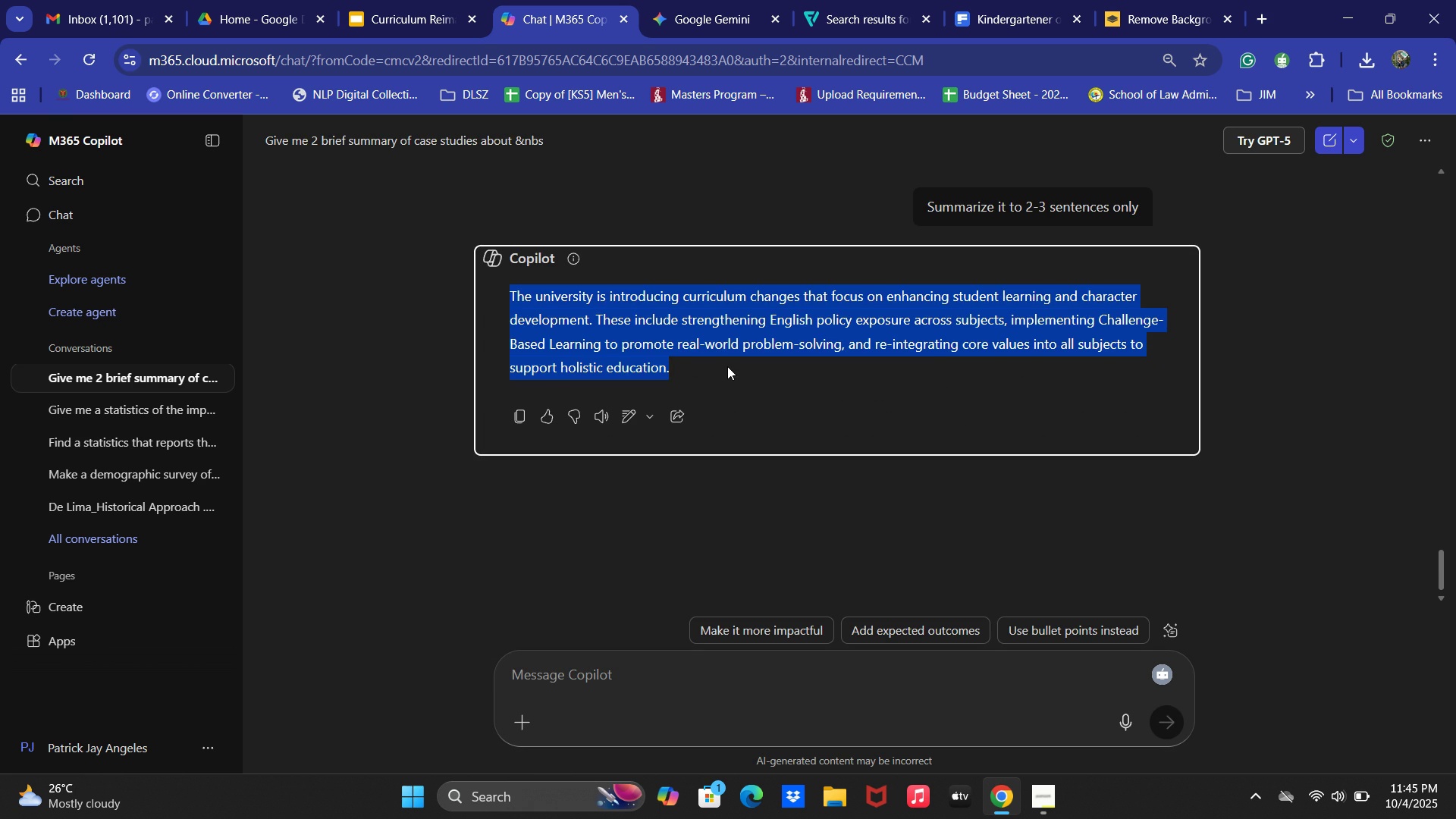 
key(Control+C)
 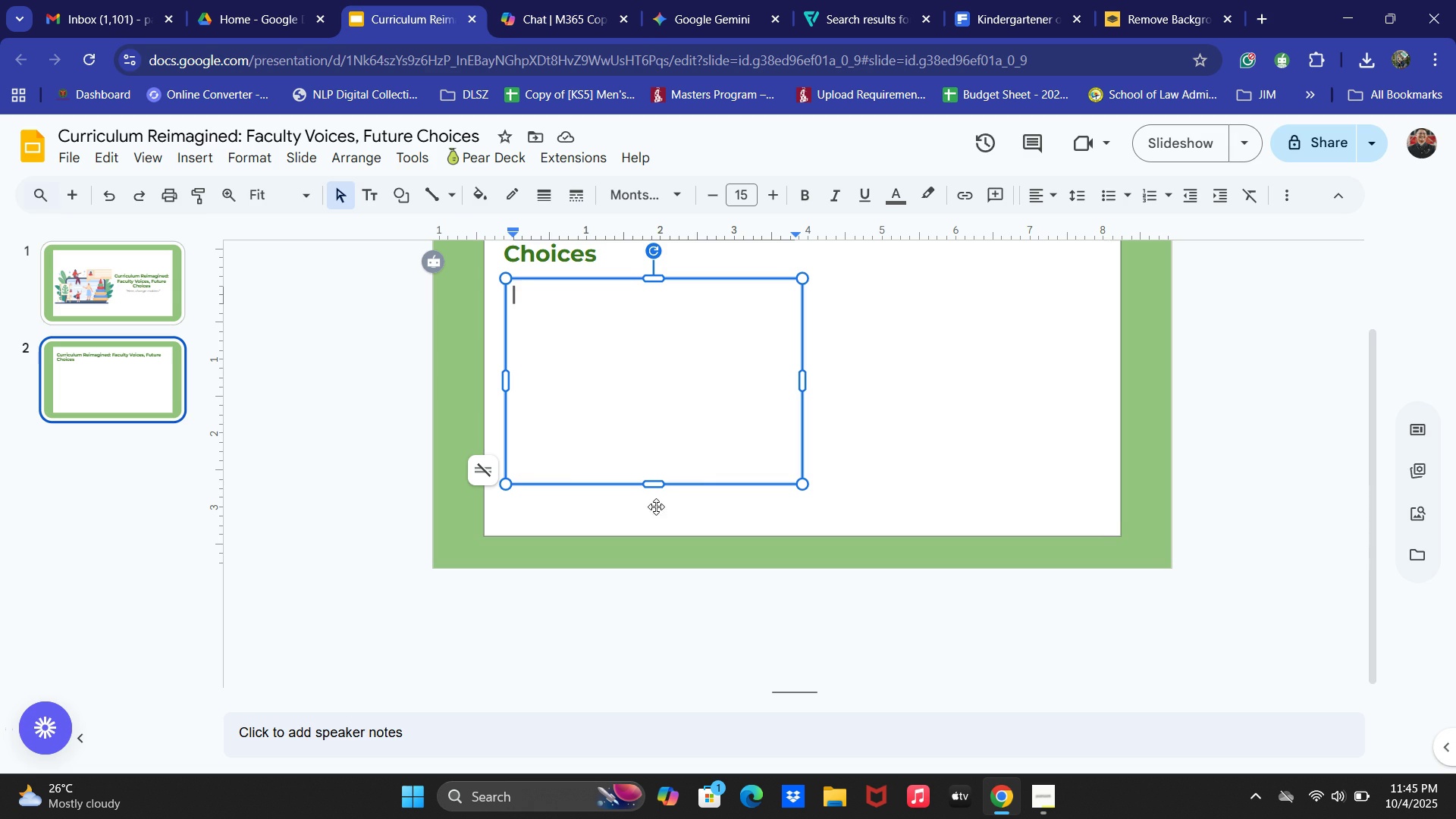 
key(Control+ControlLeft)
 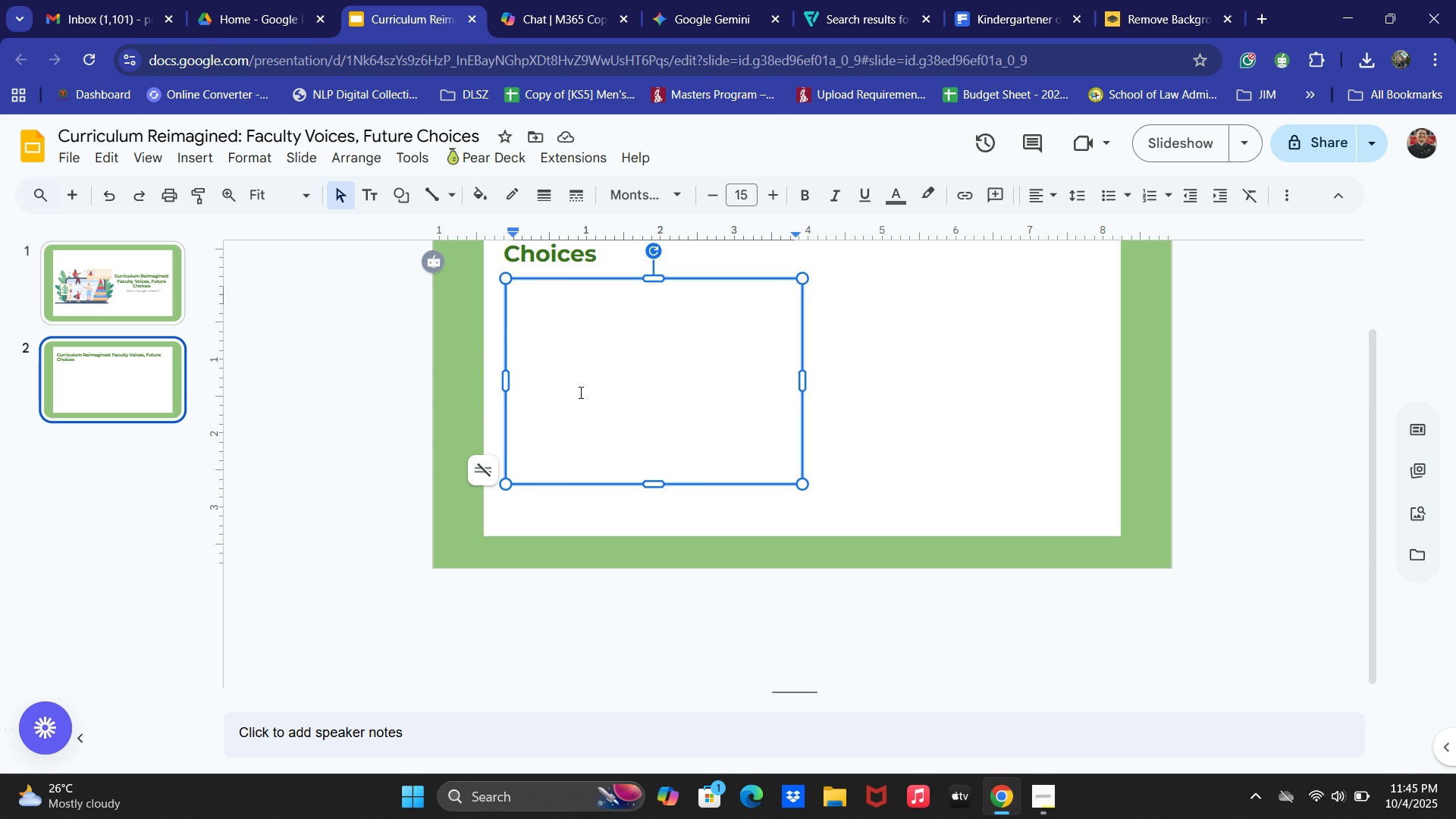 
key(Control+V)
 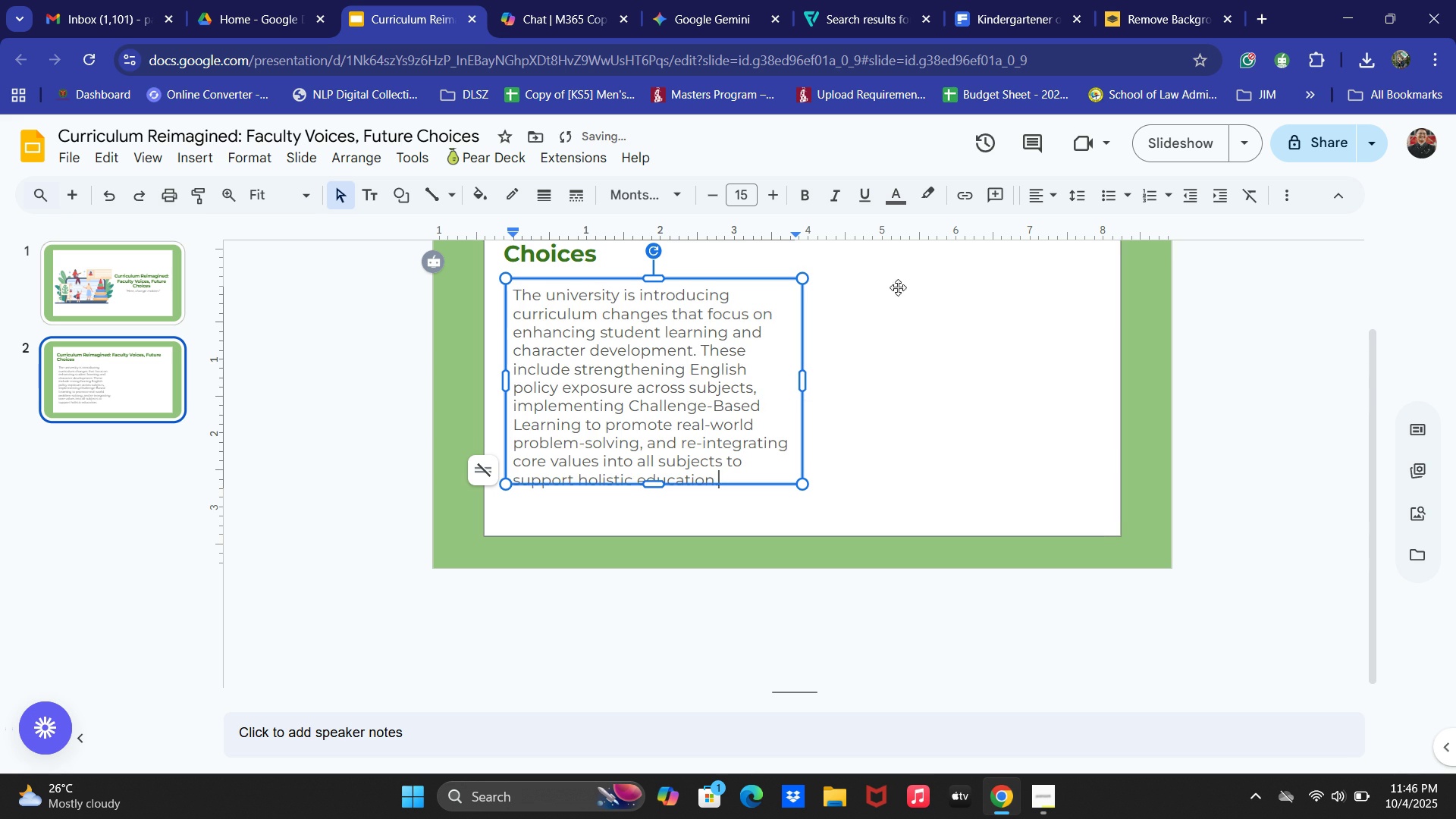 
left_click([1044, 203])
 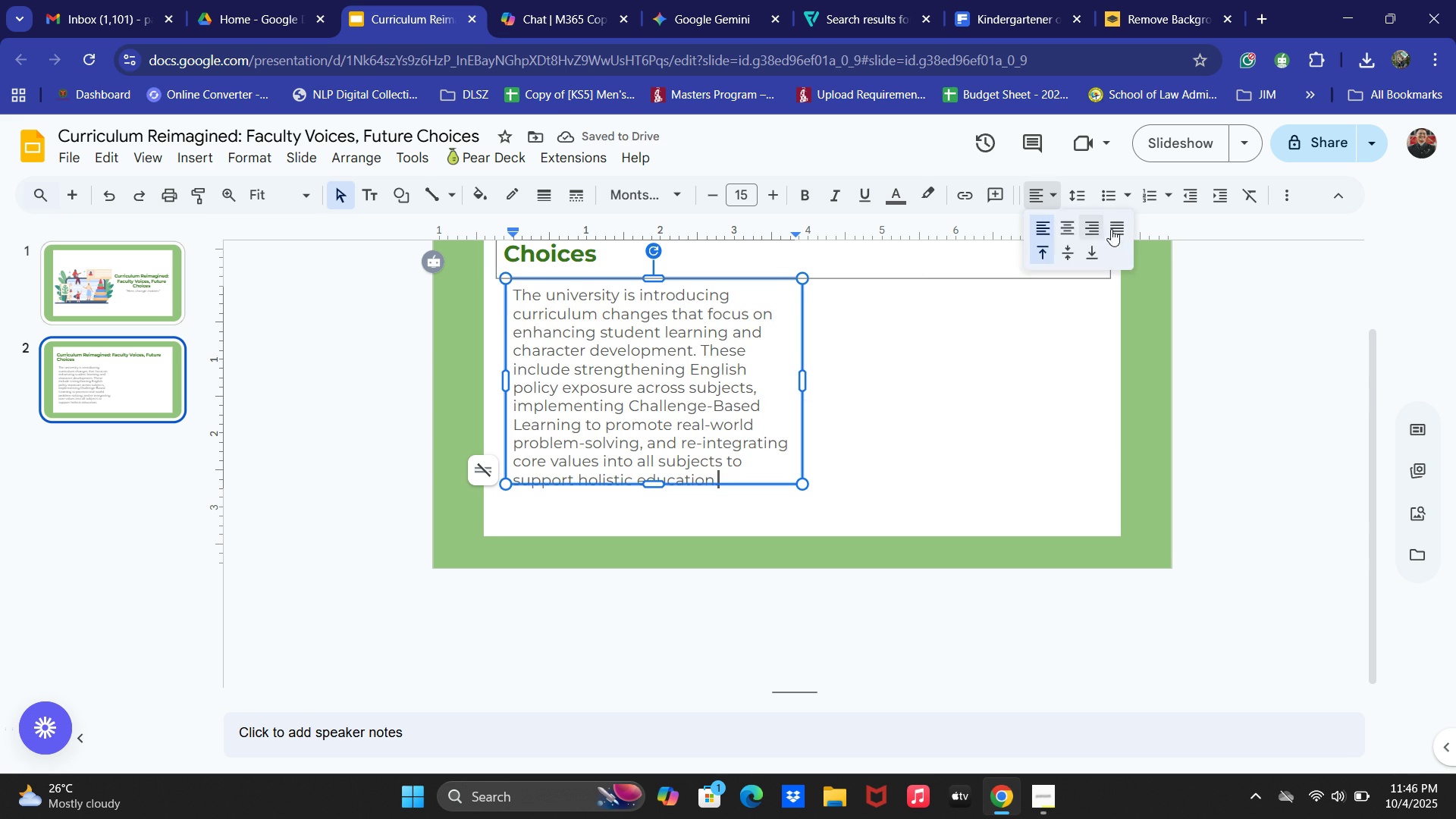 
left_click([1116, 229])
 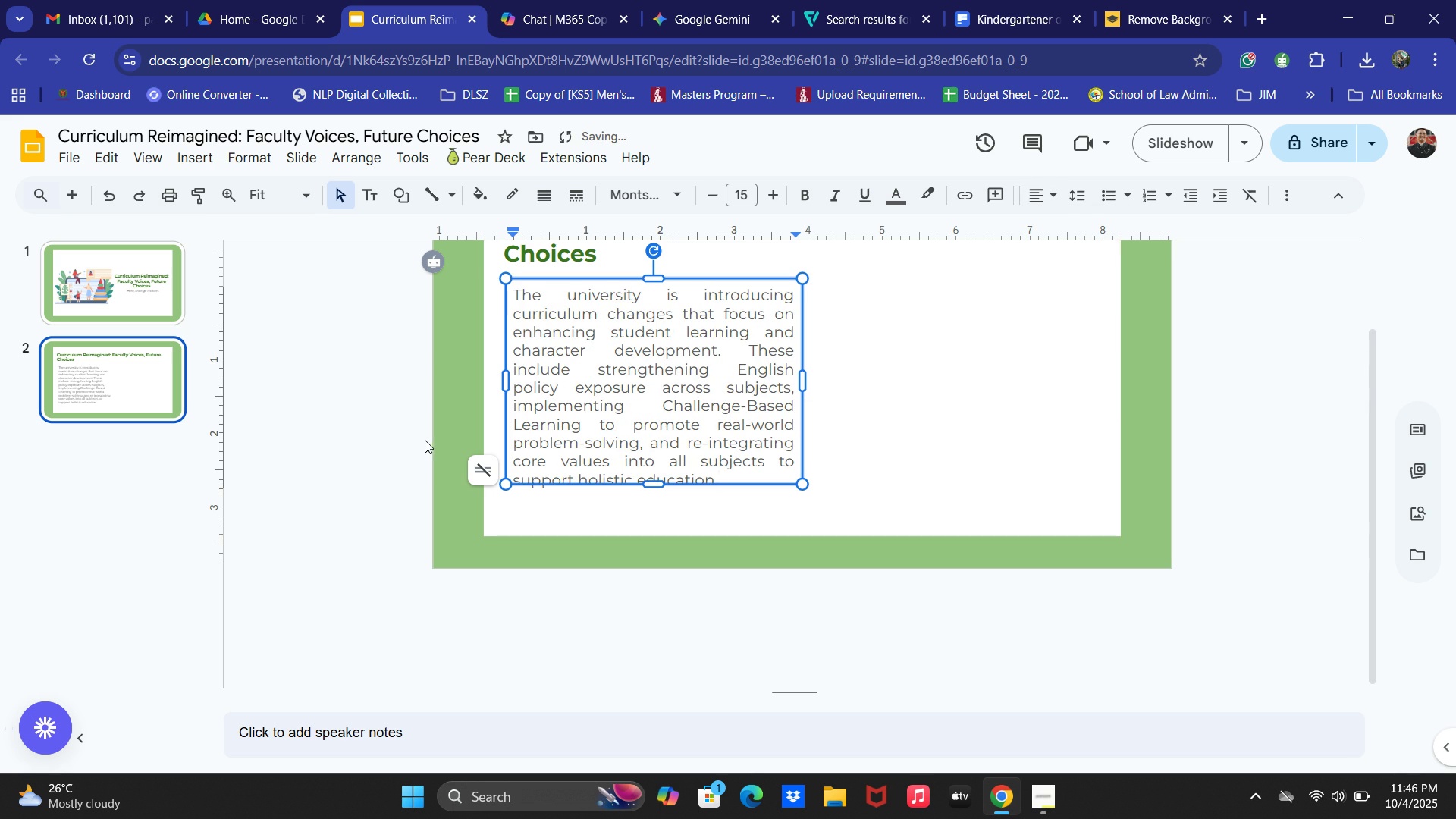 
left_click([424, 440])
 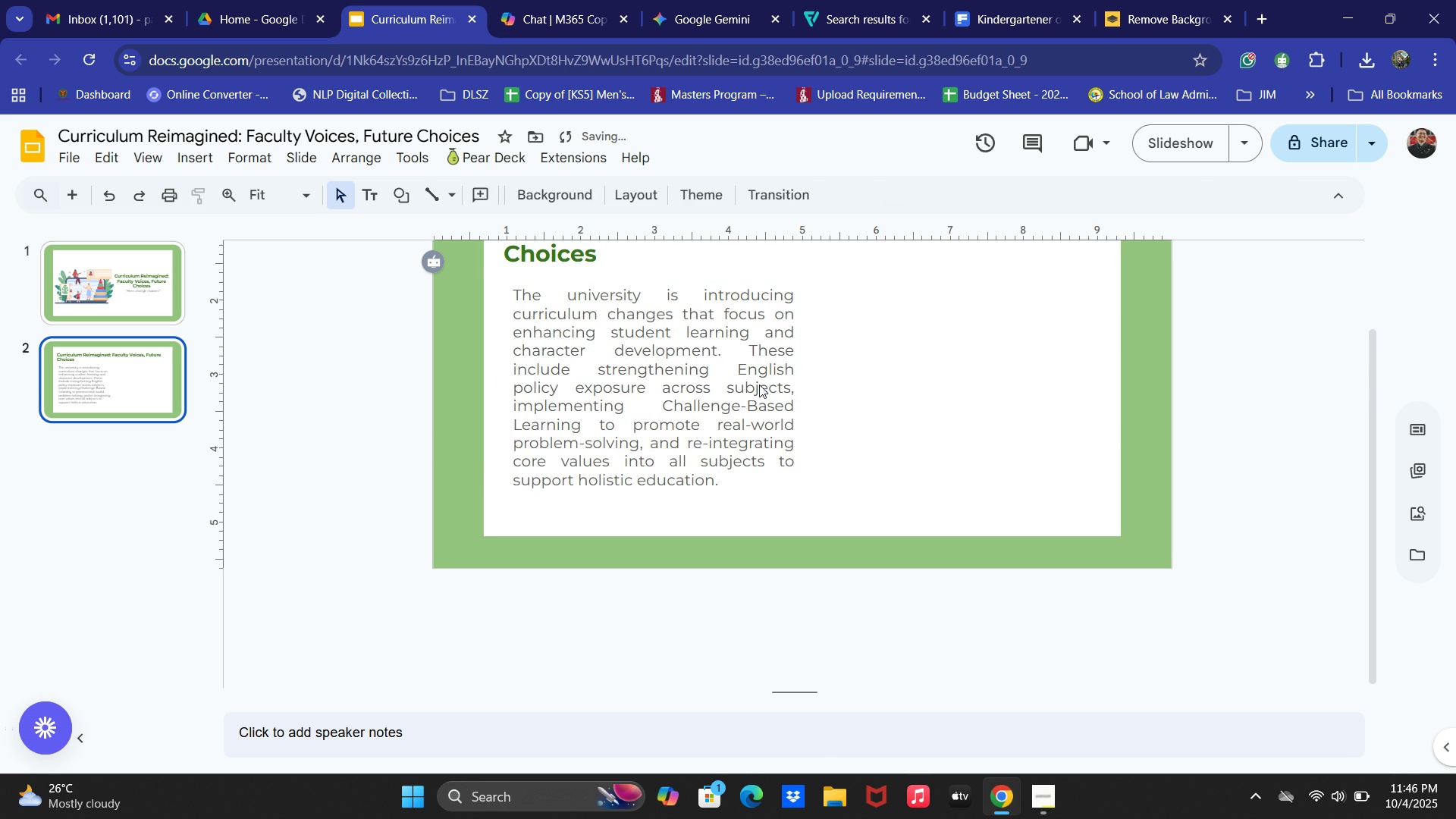 
left_click([760, 382])